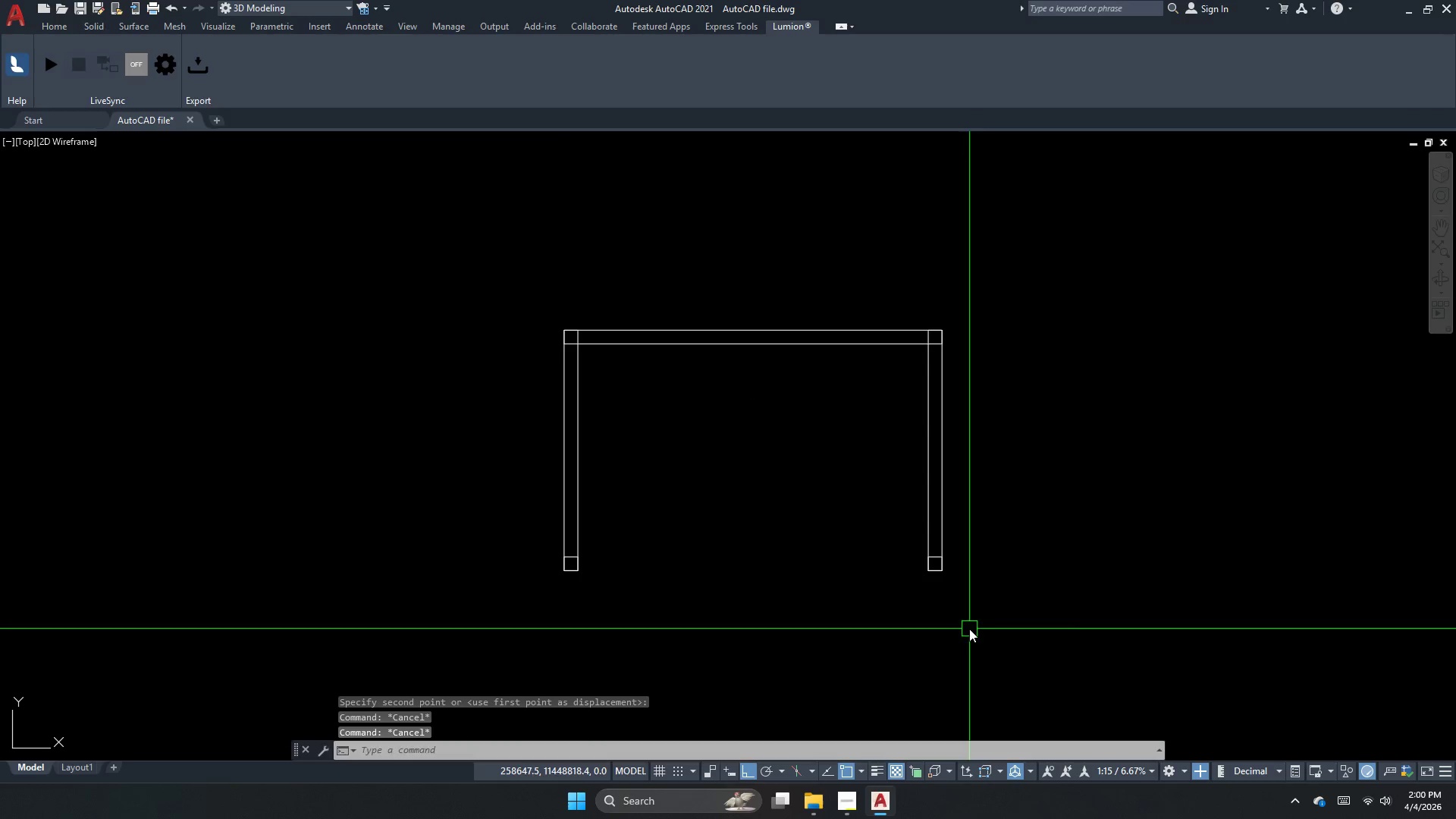 
key(S)
 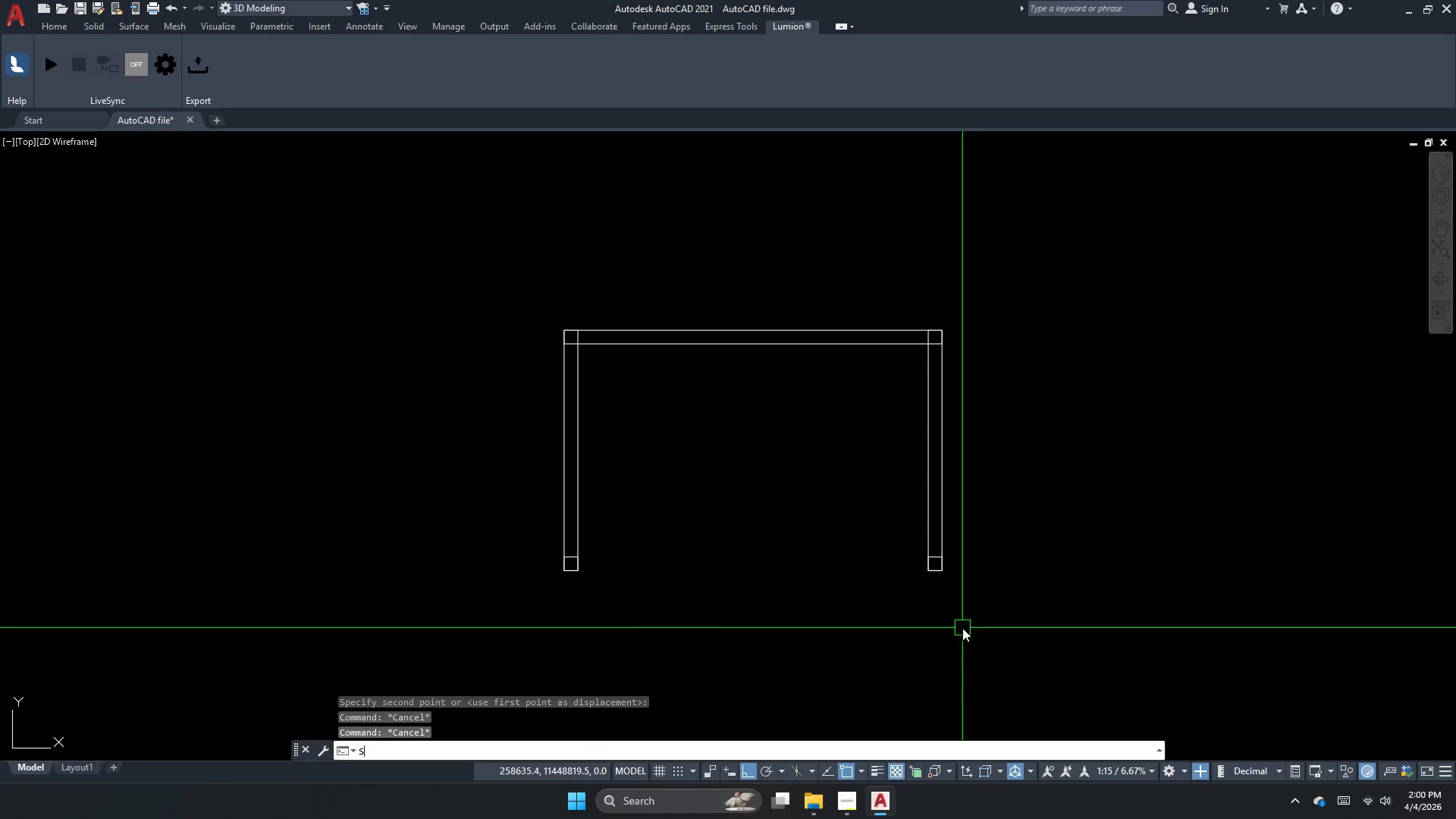 
key(Space)
 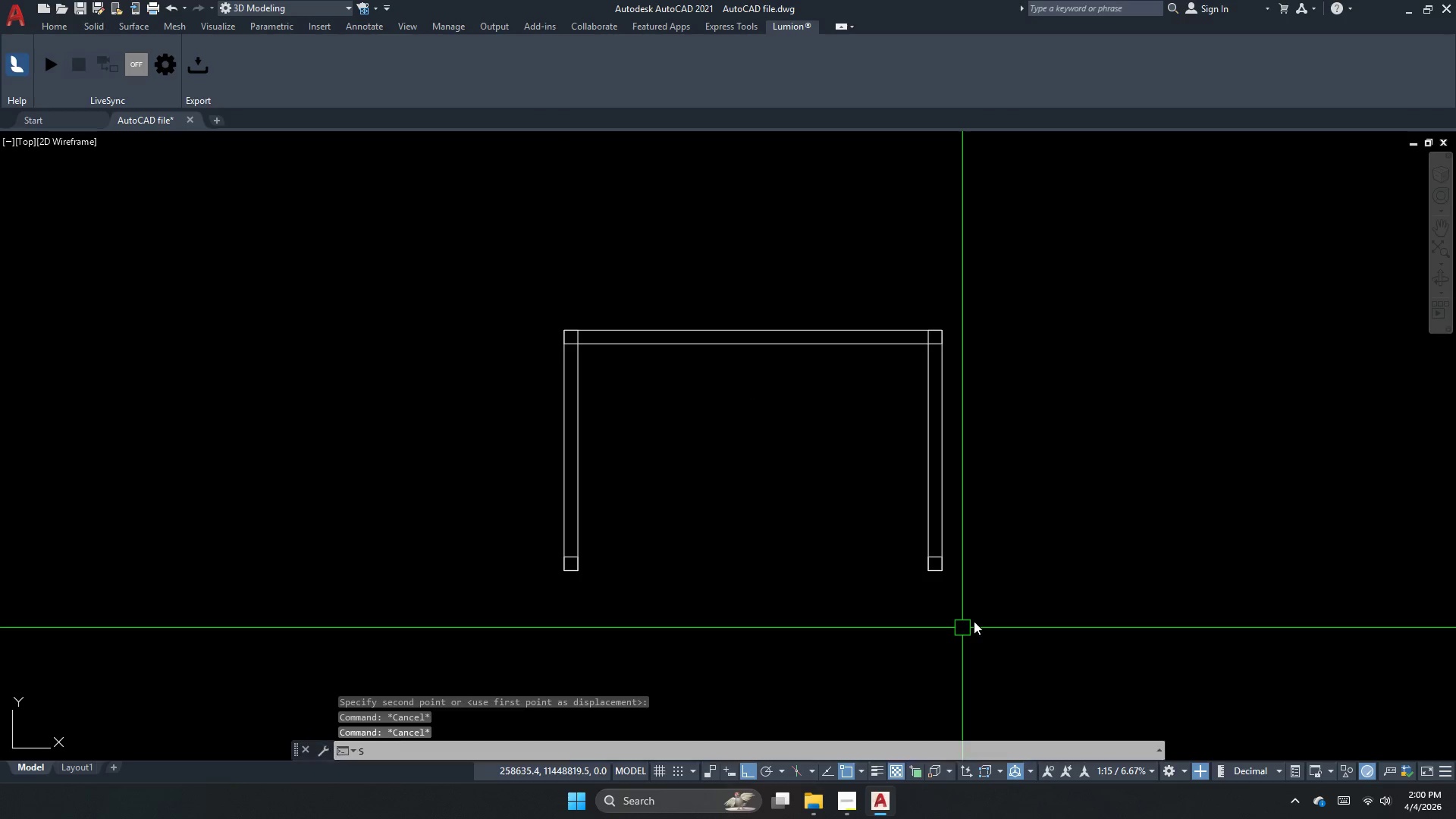 
left_click_drag(start_coordinate=[974, 621], to_coordinate=[753, 568])
 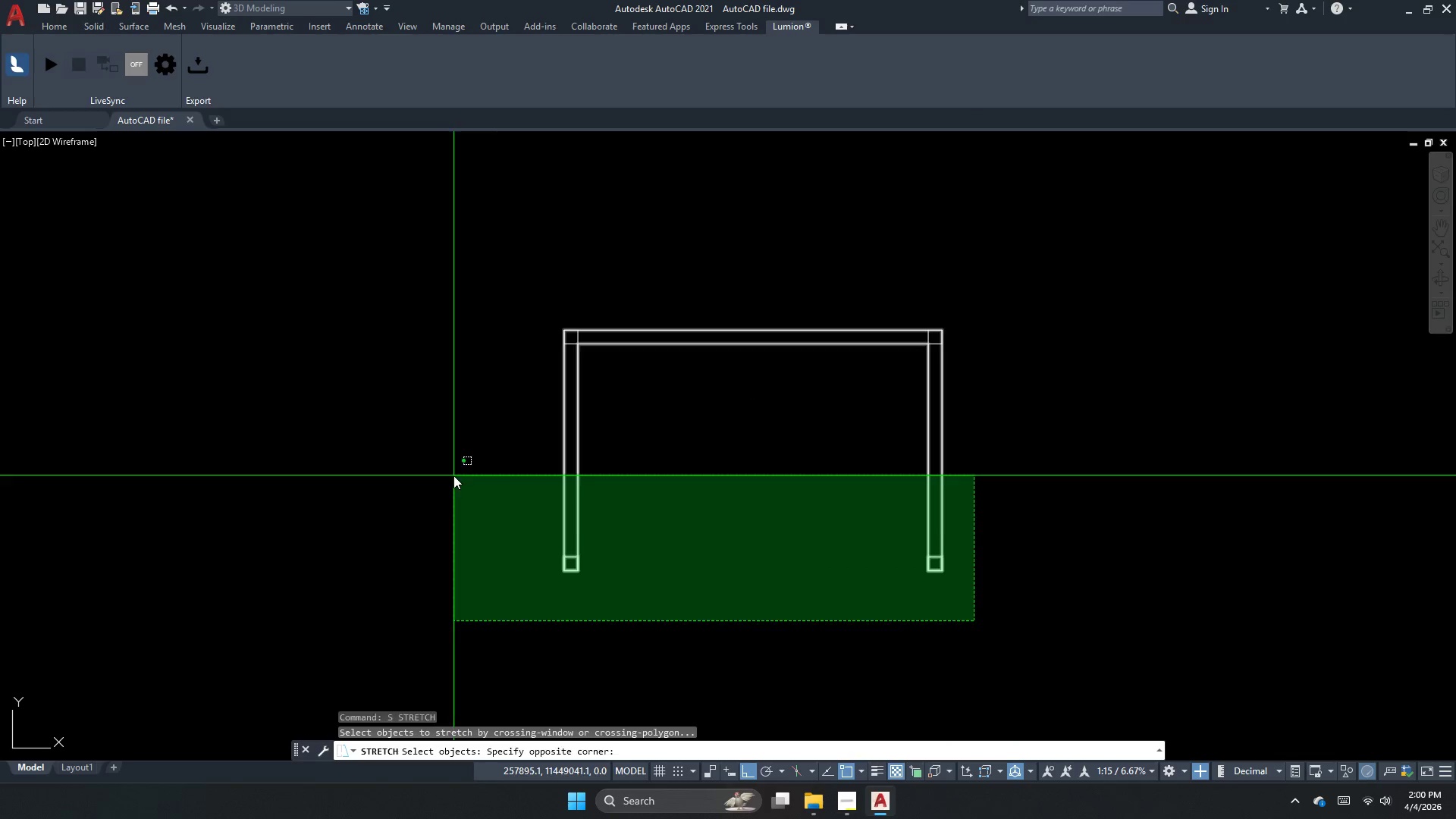 
left_click_drag(start_coordinate=[453, 475], to_coordinate=[391, 470])
 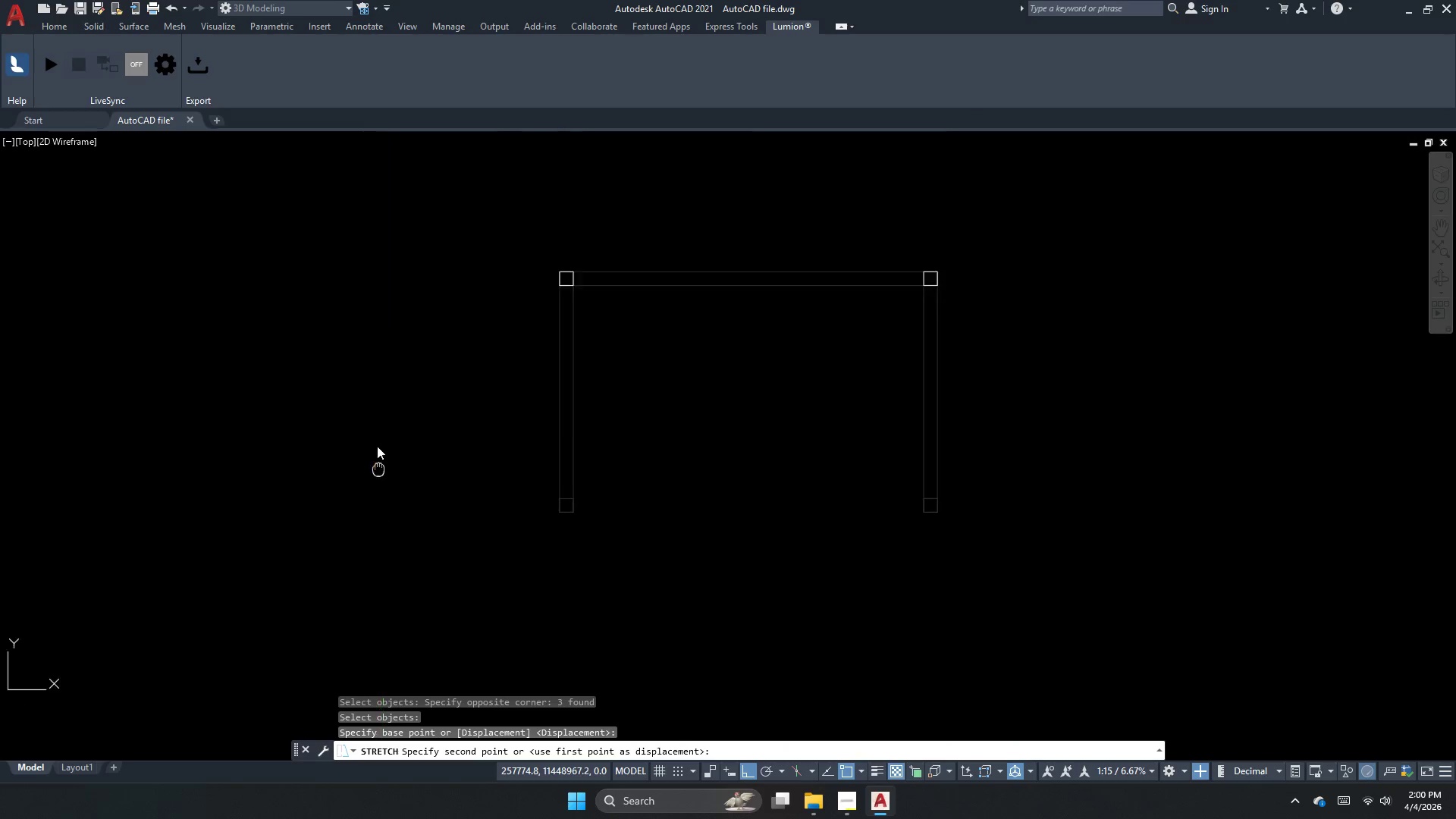 
key(Space)
 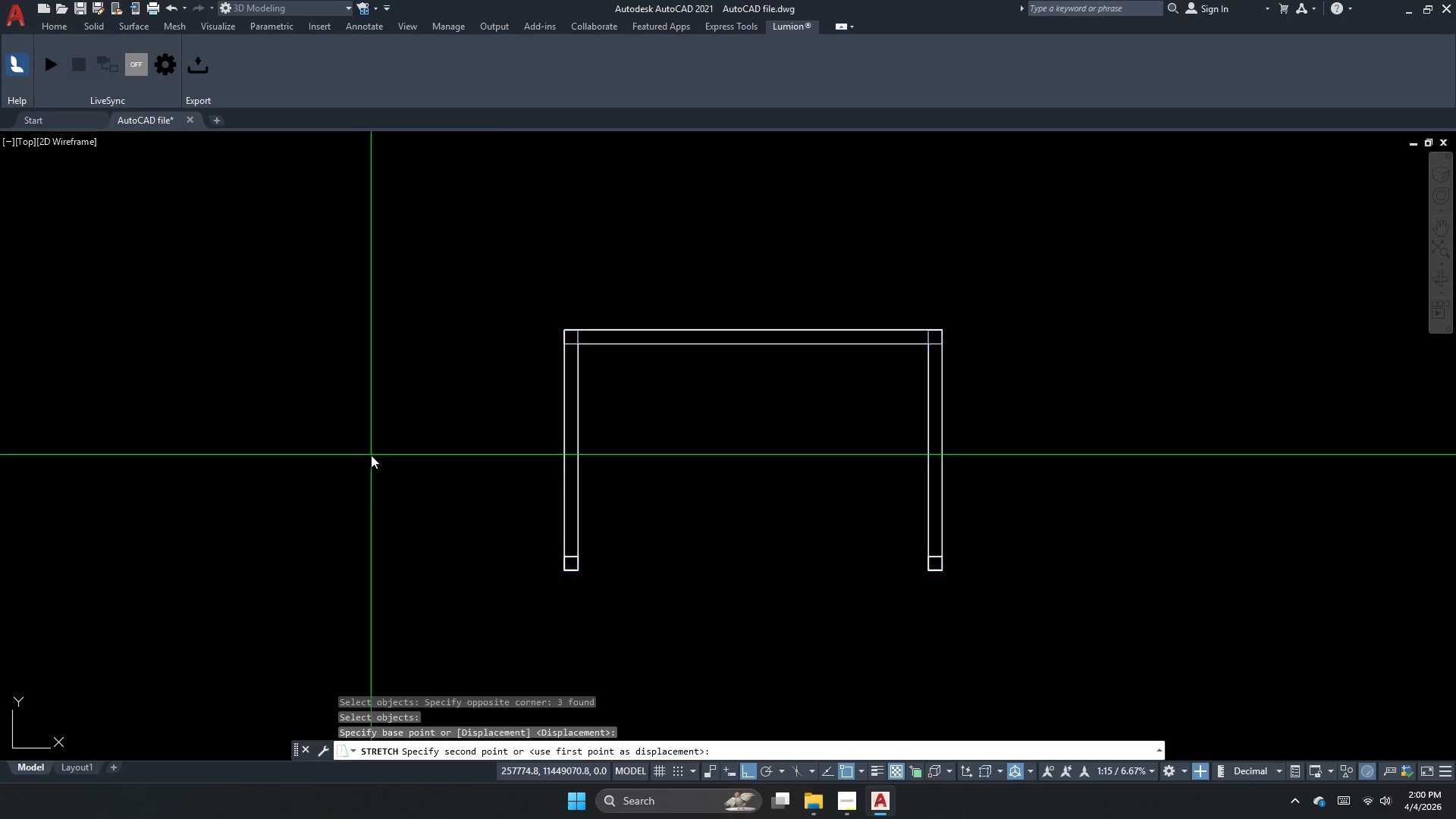 
left_click_drag(start_coordinate=[371, 455], to_coordinate=[370, 518])
 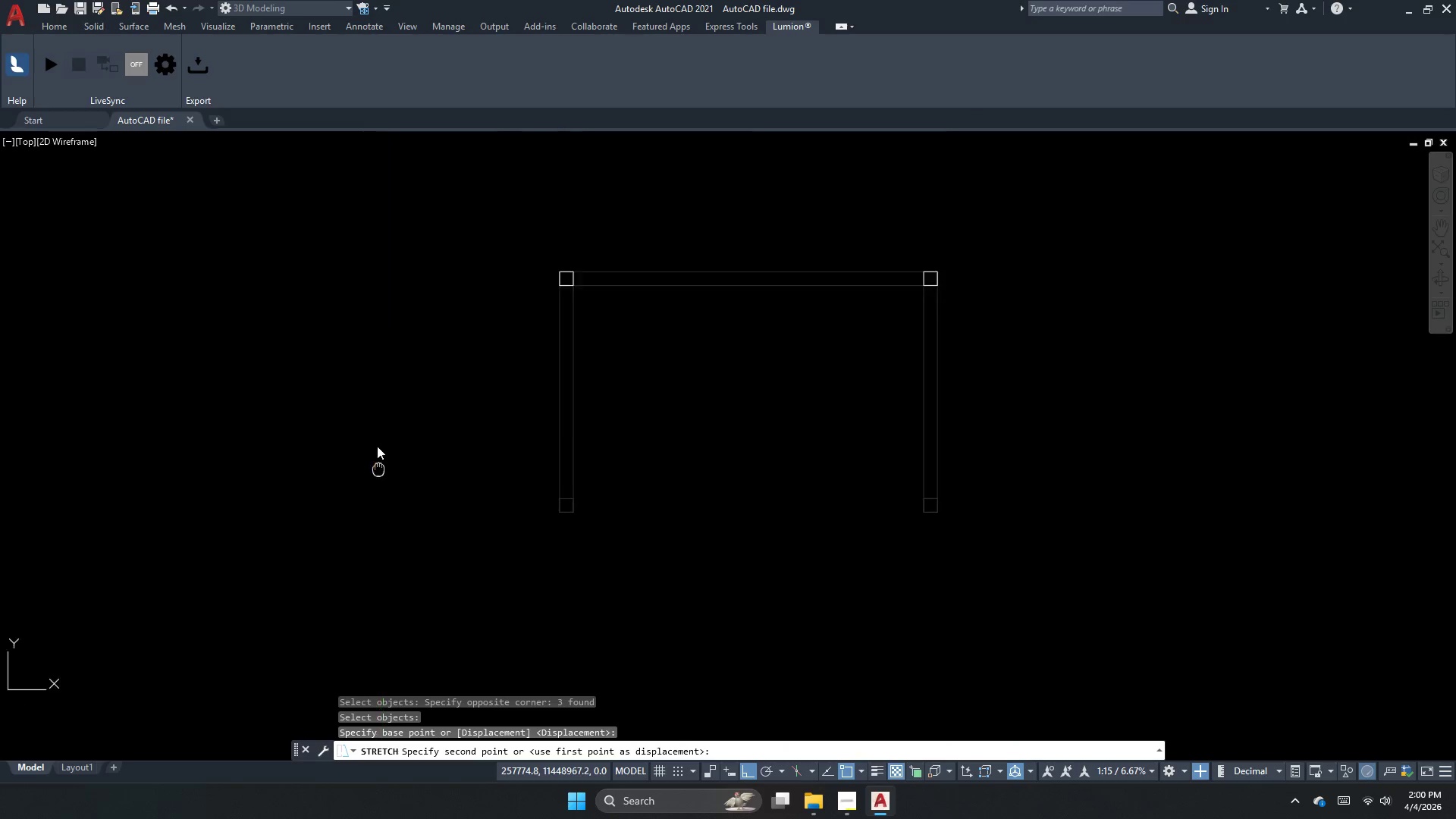 
scroll: coordinate [377, 355], scroll_direction: down, amount: 2.0
 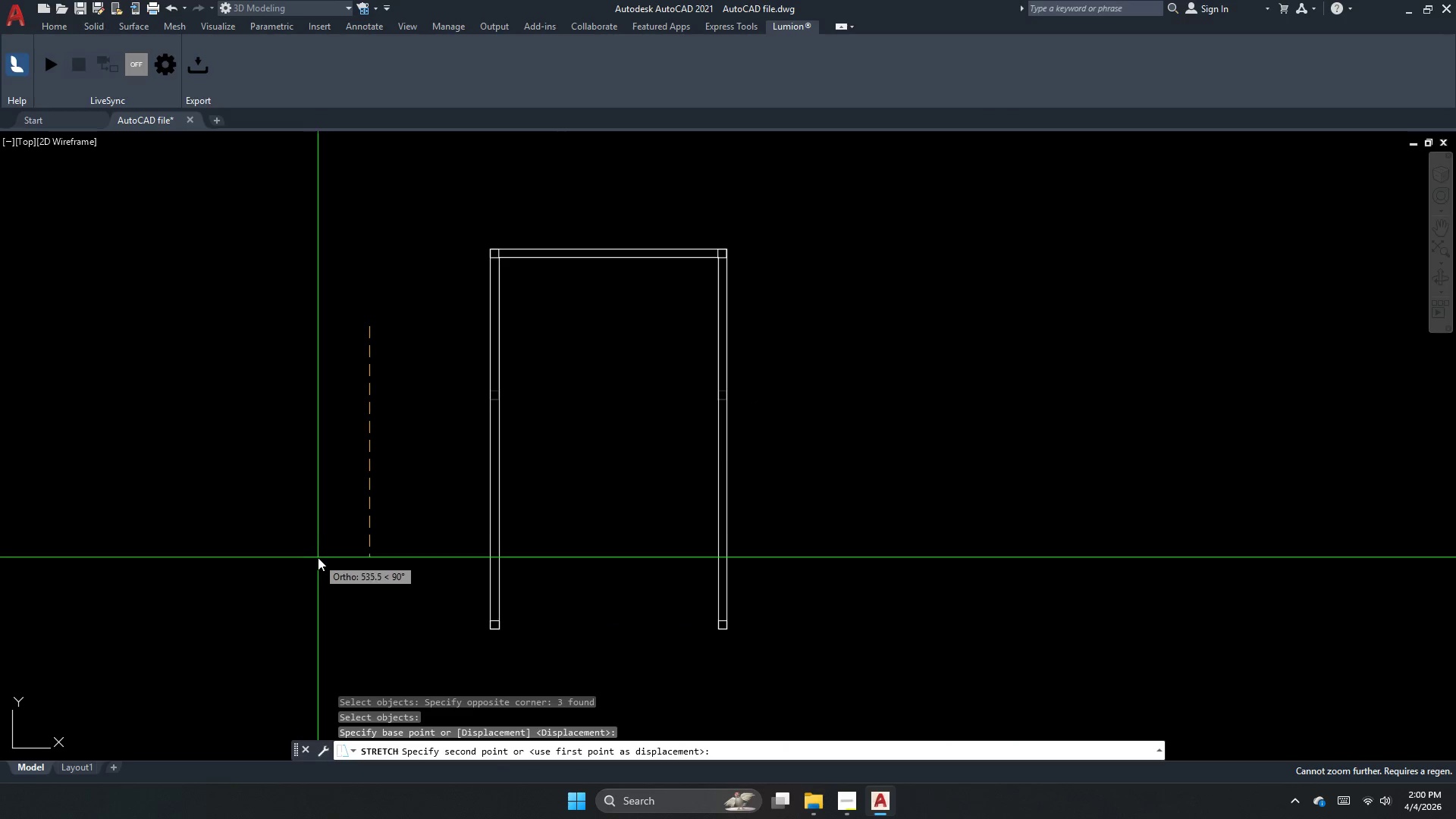 
left_click_drag(start_coordinate=[318, 576], to_coordinate=[316, 580])
 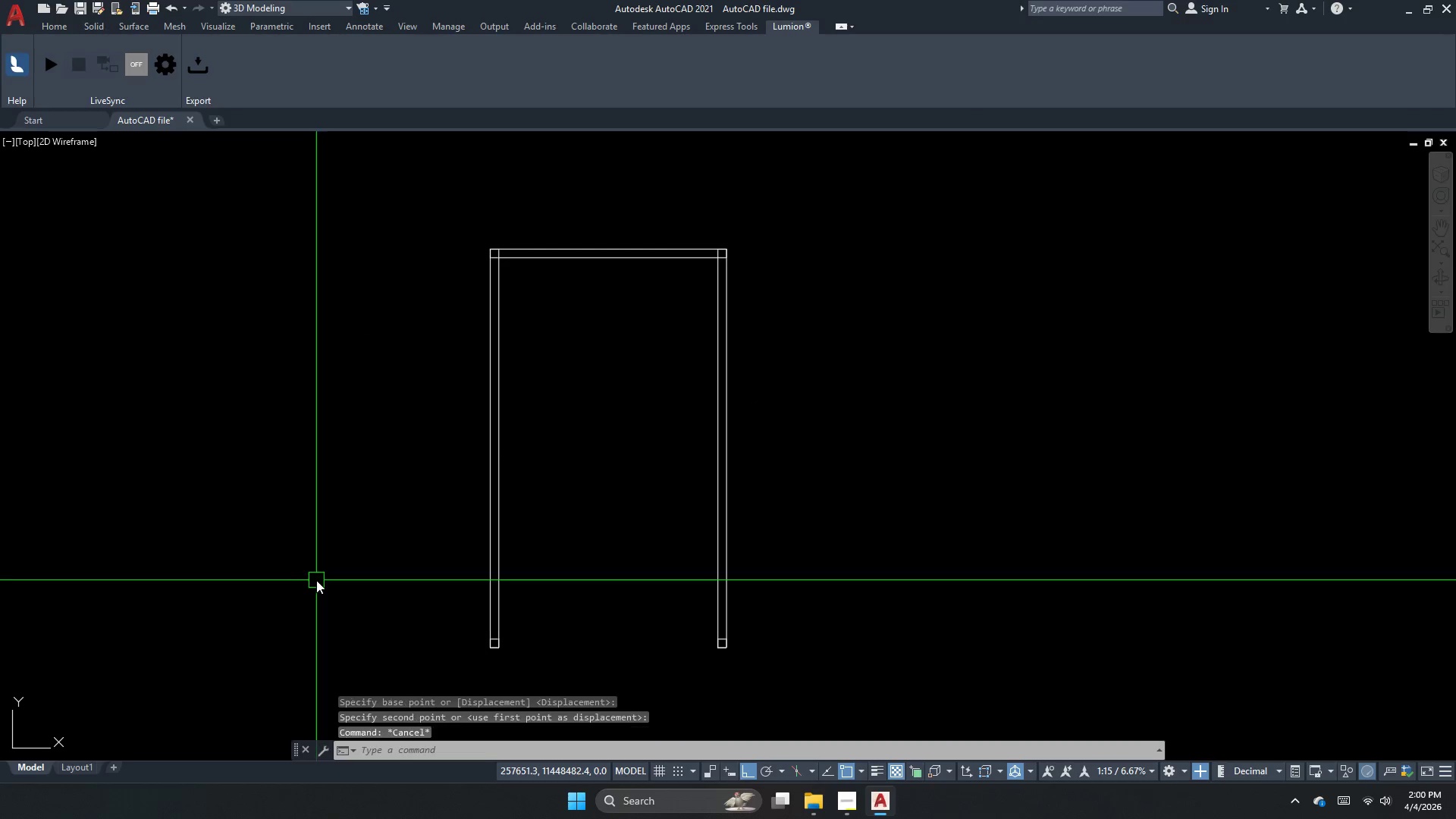 
key(Escape)
key(Escape)
type(xl h )
key(Escape)
 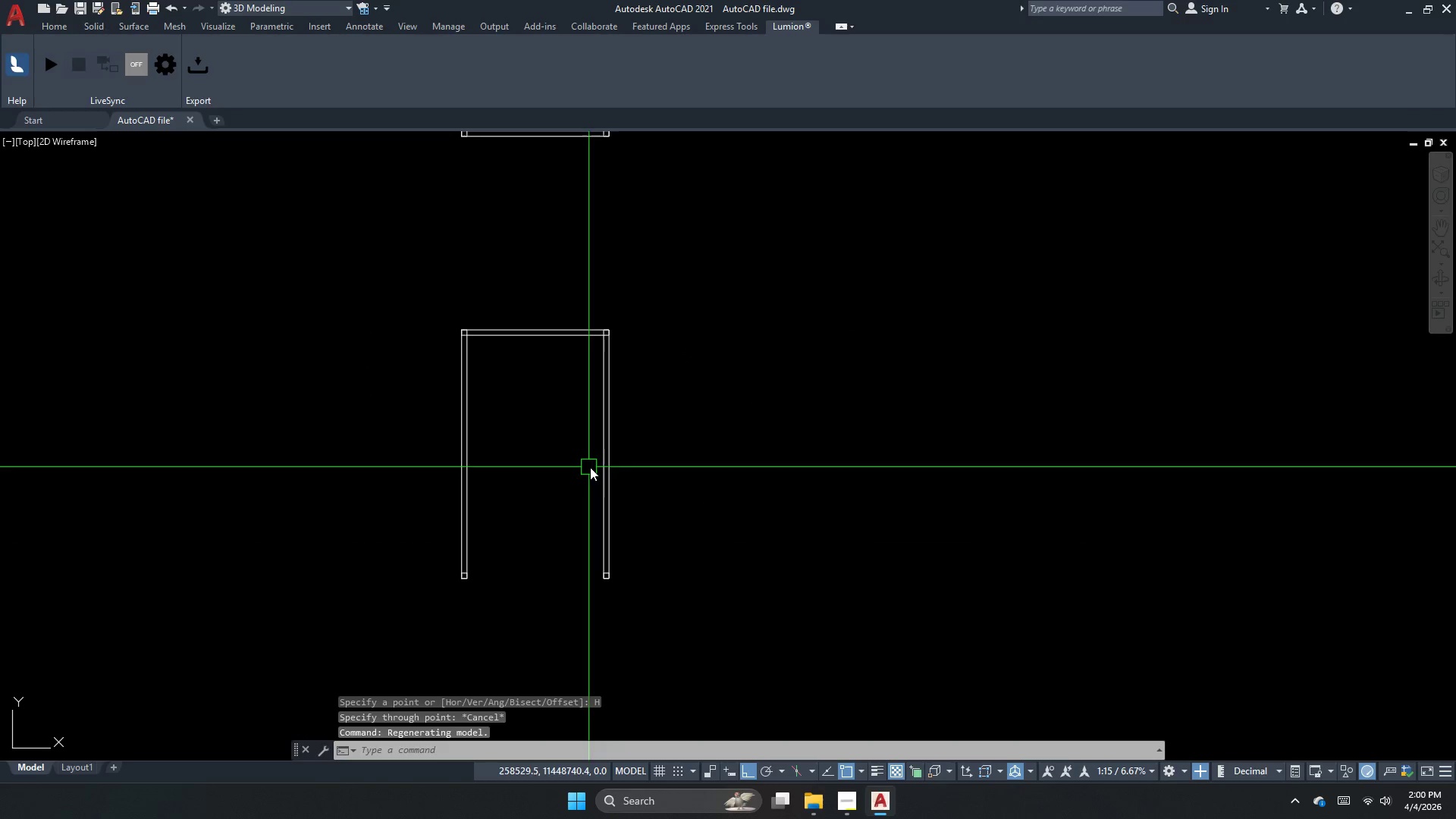 
scroll: coordinate [497, 531], scroll_direction: up, amount: 1.0
 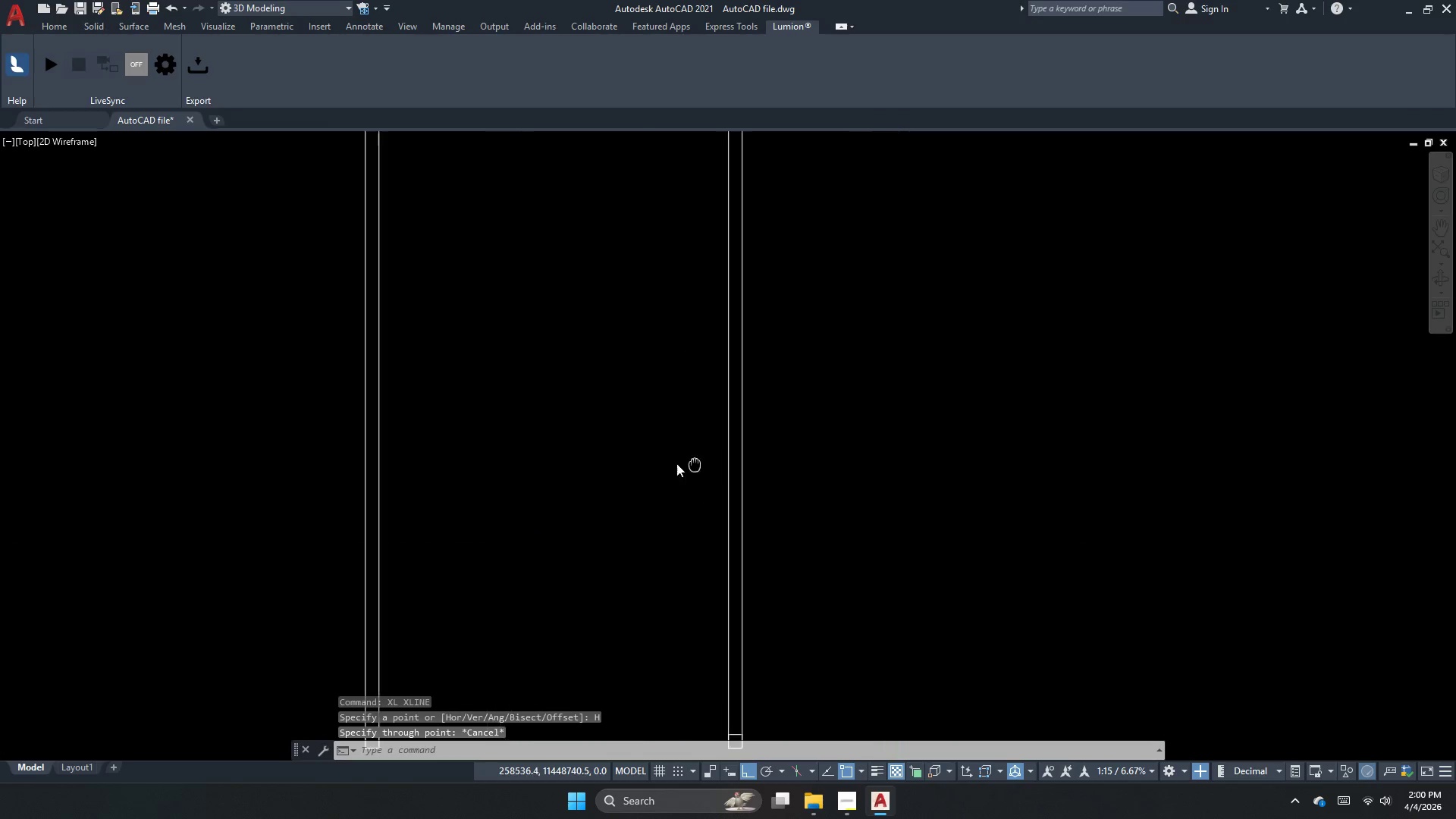 
key(Escape)
 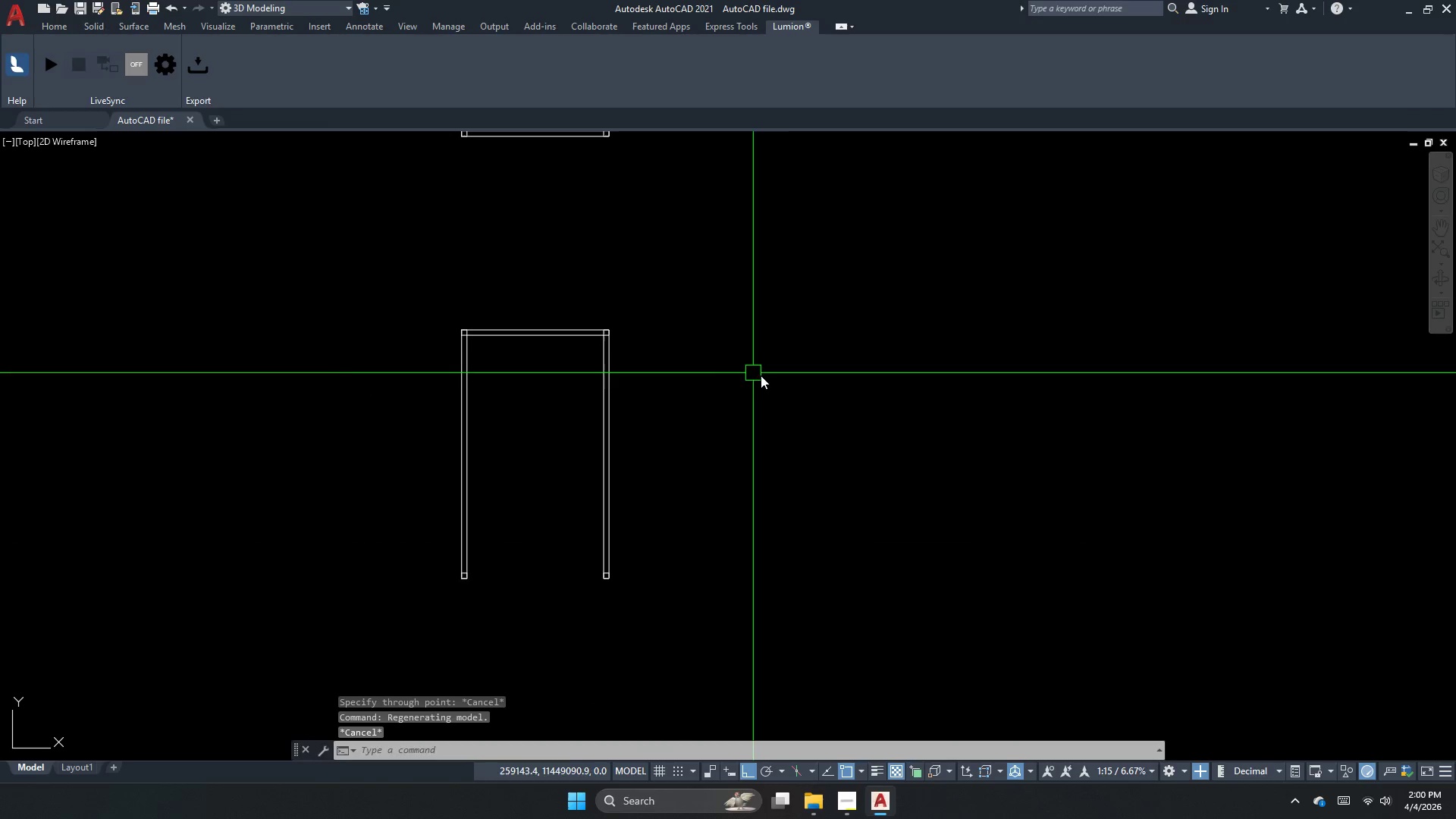 
scroll: coordinate [588, 467], scroll_direction: down, amount: 2.0
 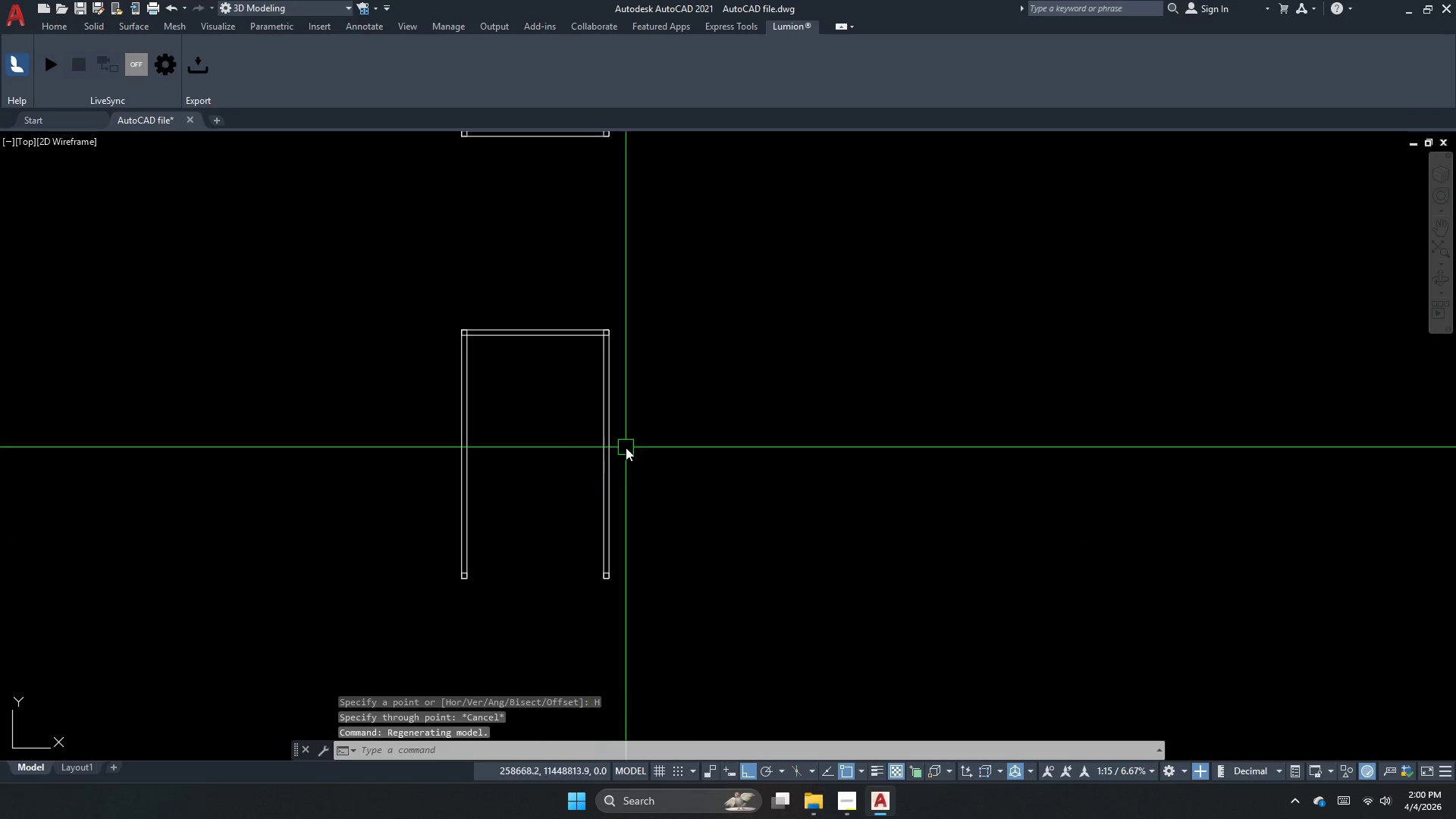 
type(rec d )
 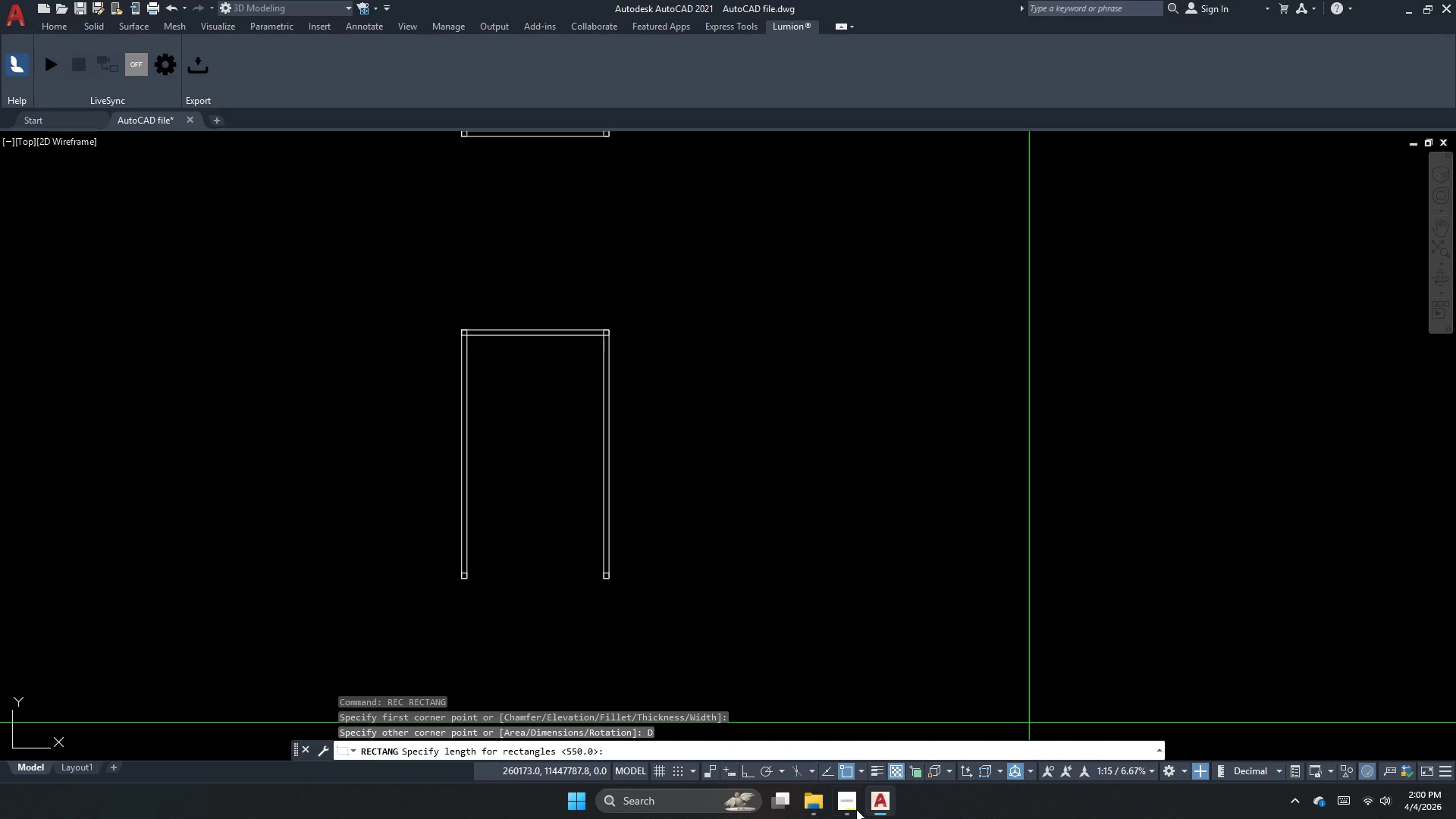 
left_click_drag(start_coordinate=[816, 426], to_coordinate=[849, 461])
 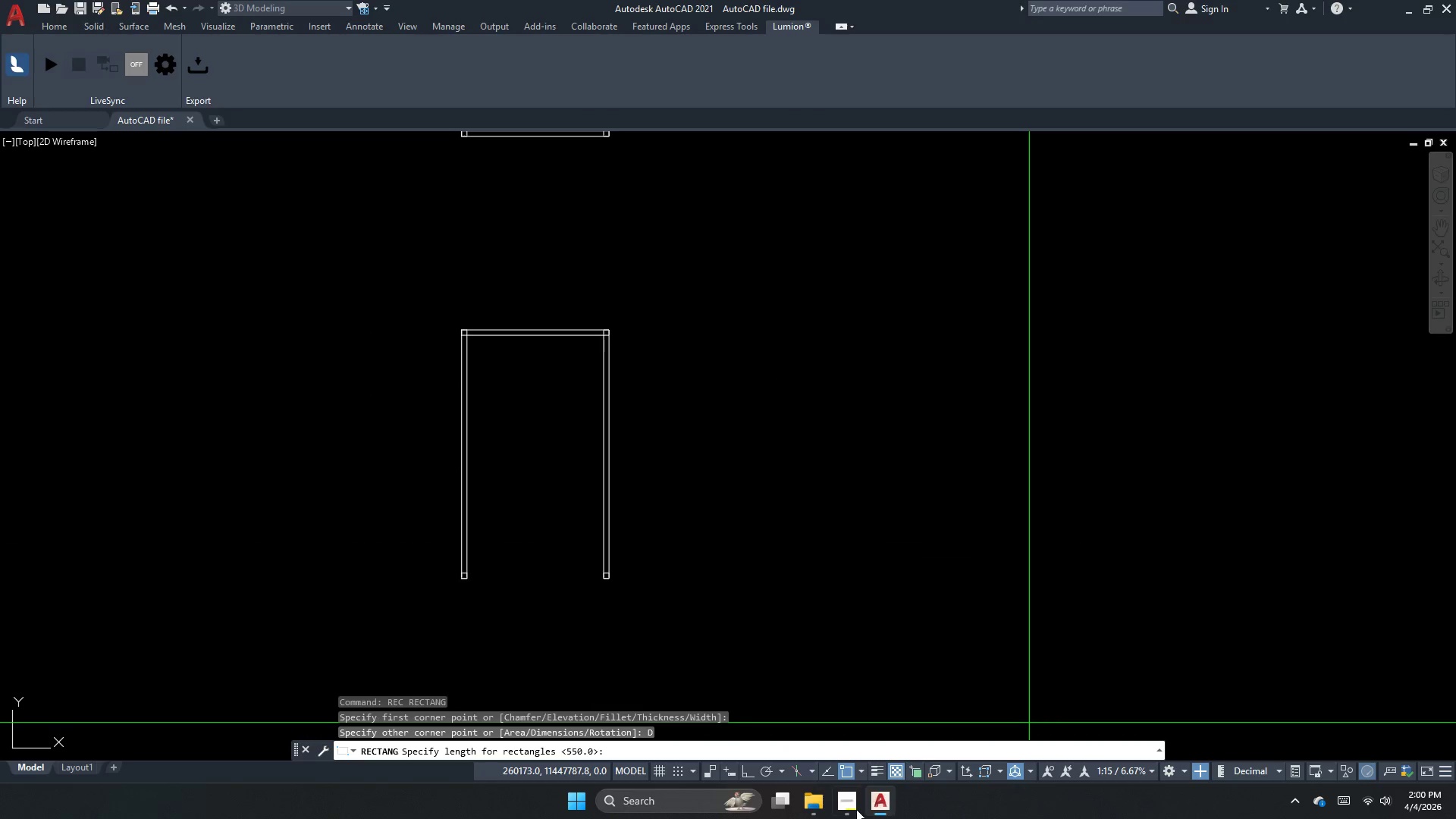 
left_click([849, 813])